 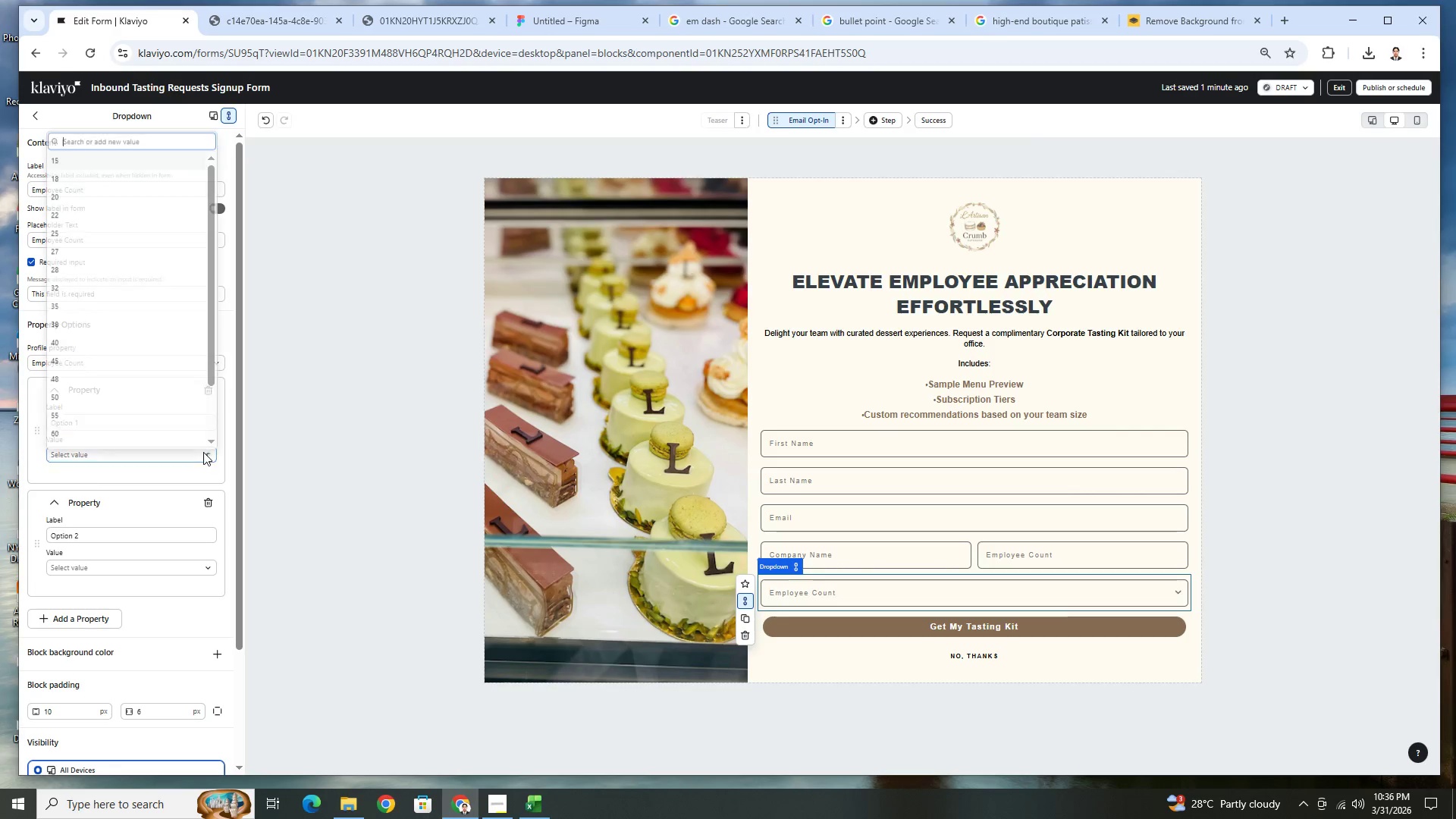 
scroll: coordinate [193, 356], scroll_direction: down, amount: 8.0
 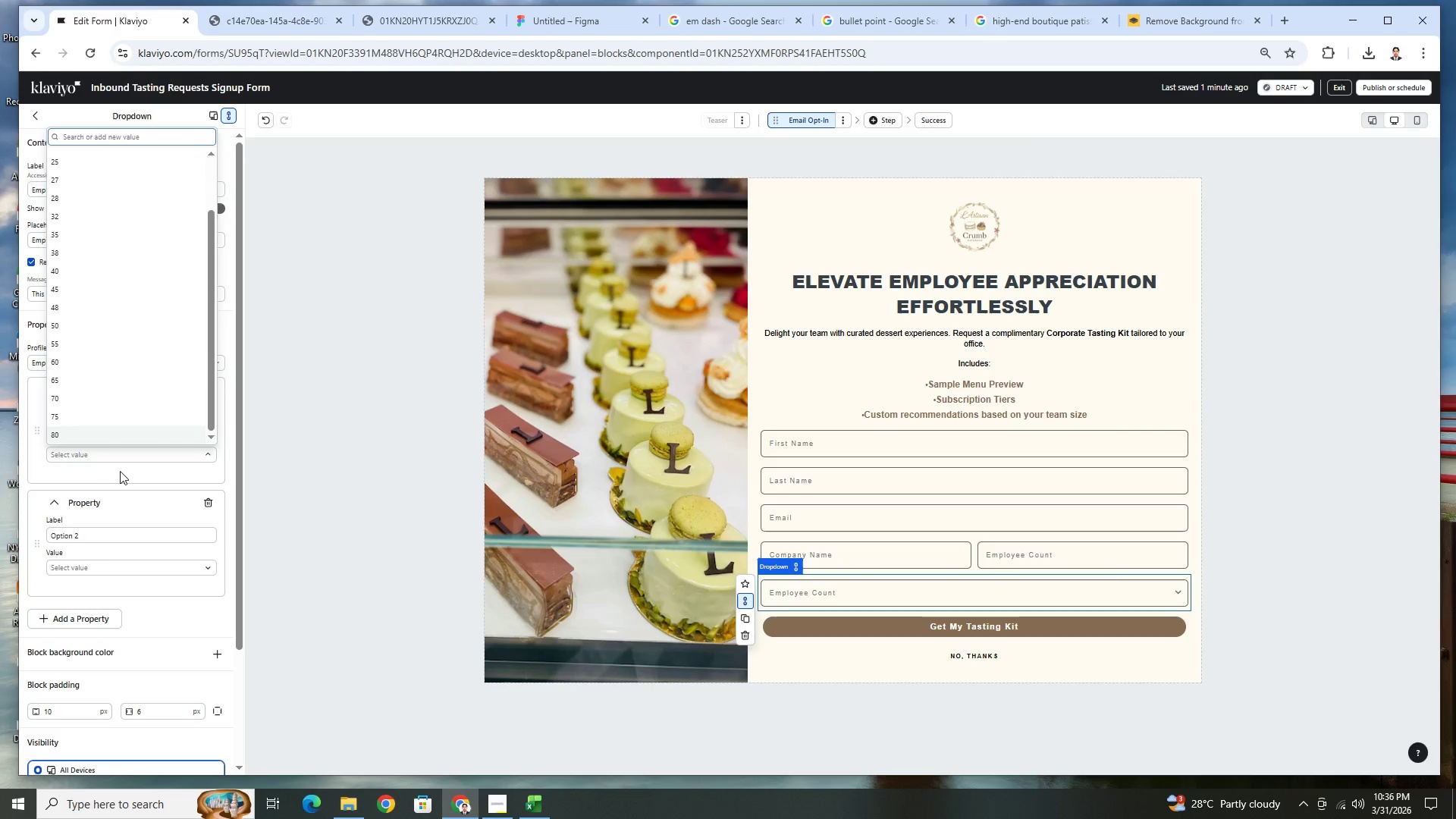 
left_click([120, 472])
 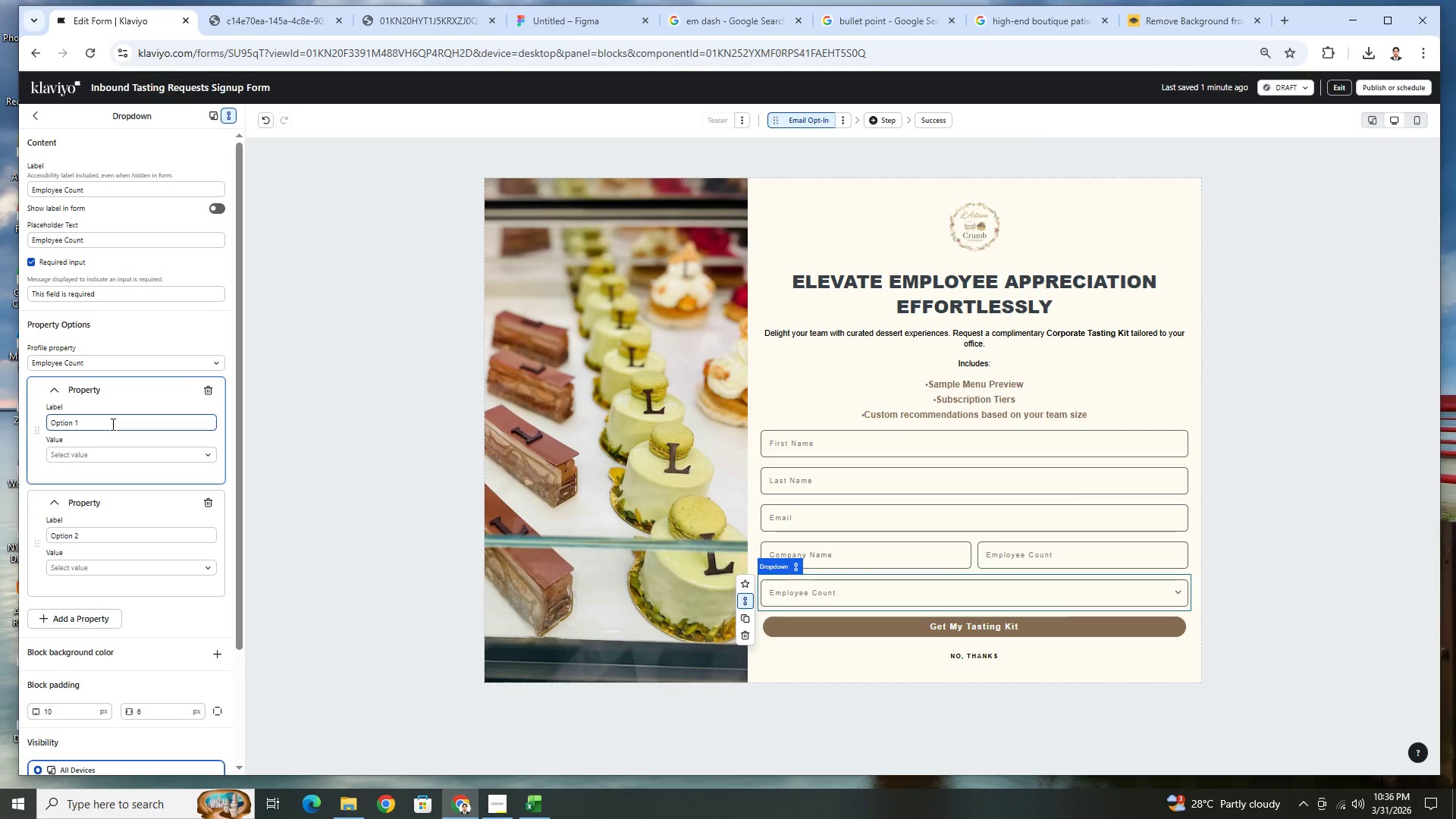 
double_click([111, 424])
 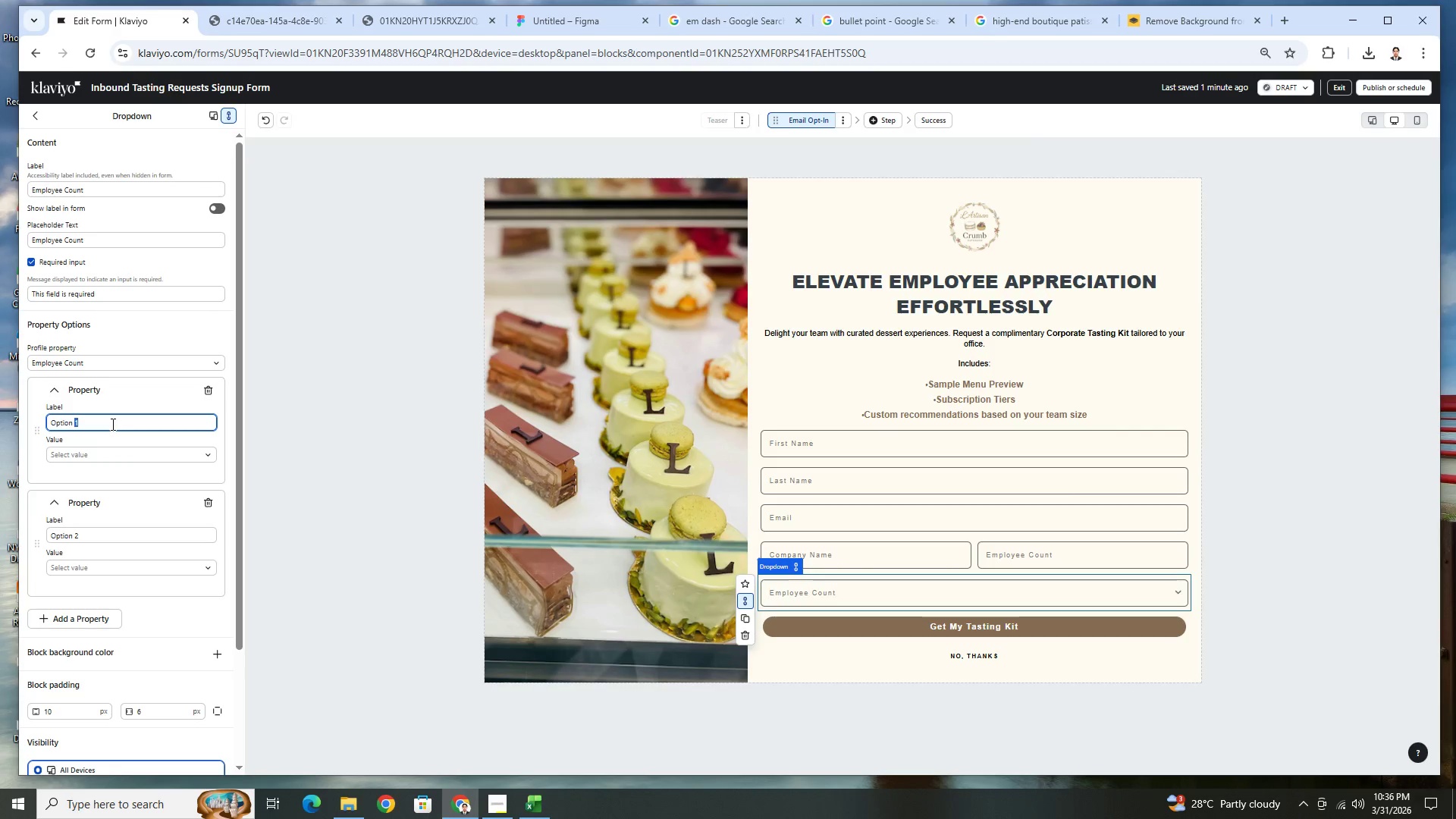 
triple_click([111, 424])
 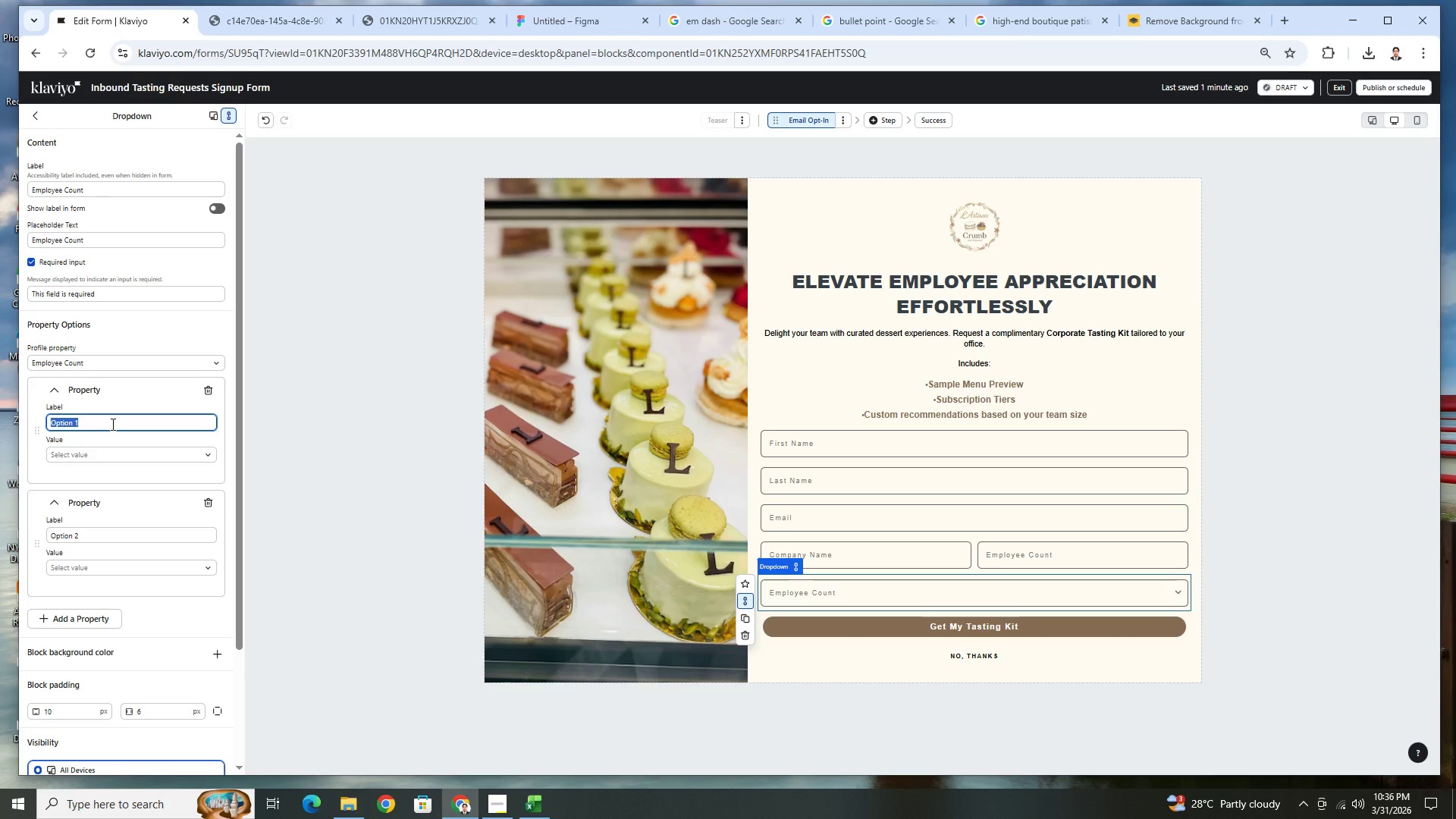 
wait(7.52)
 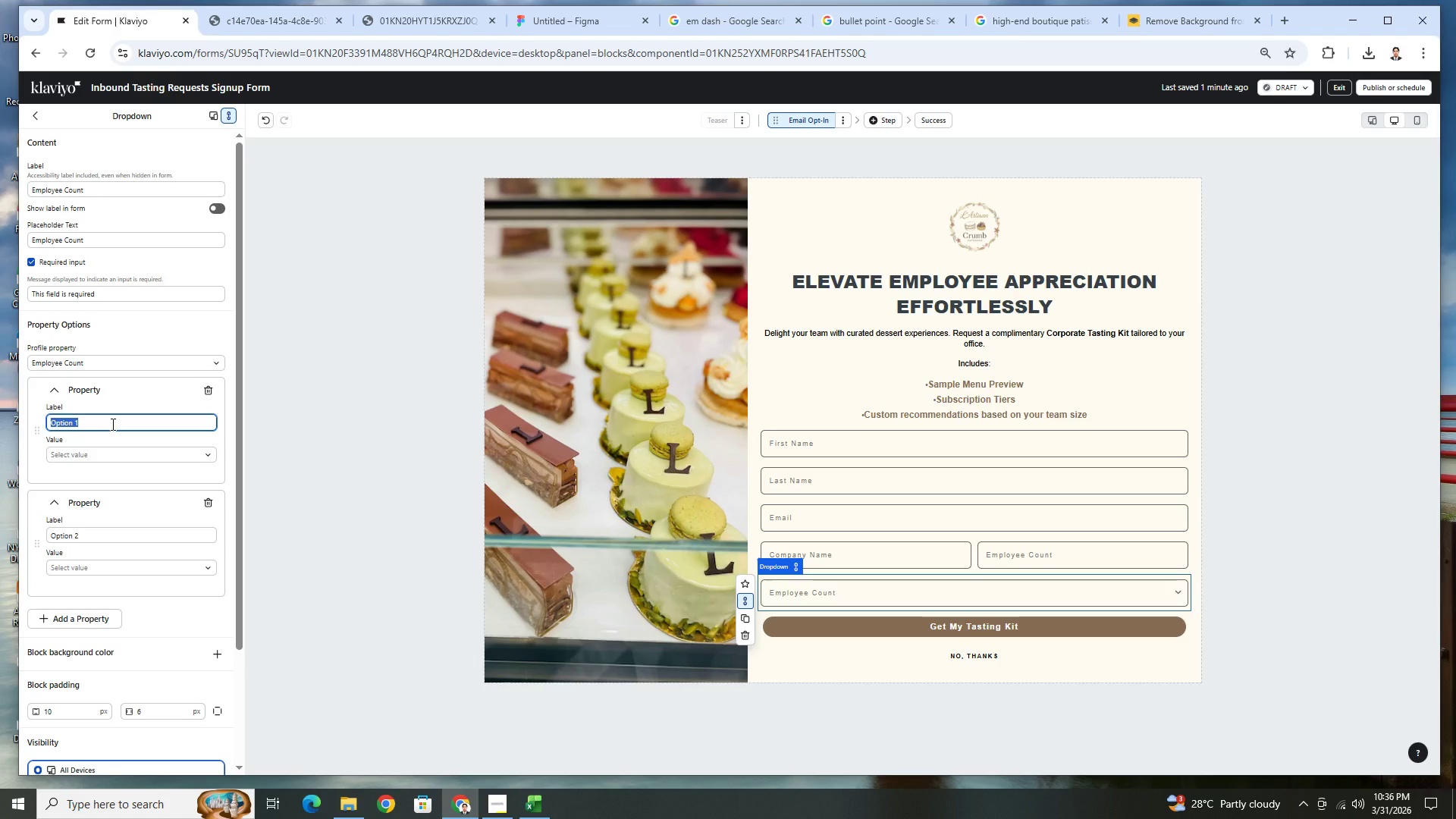 
key(Alt+AltLeft)
 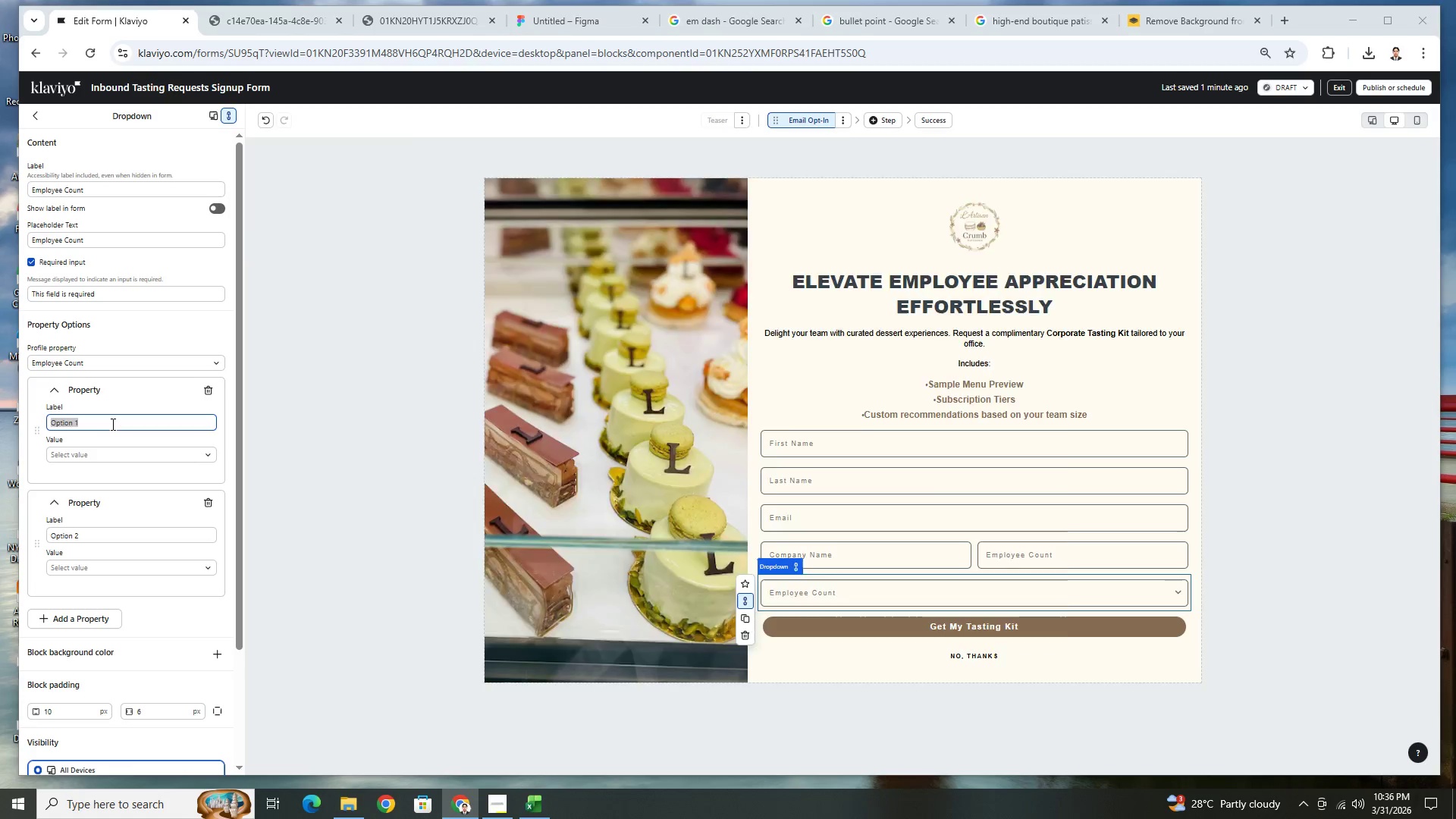 
key(Alt+Tab)